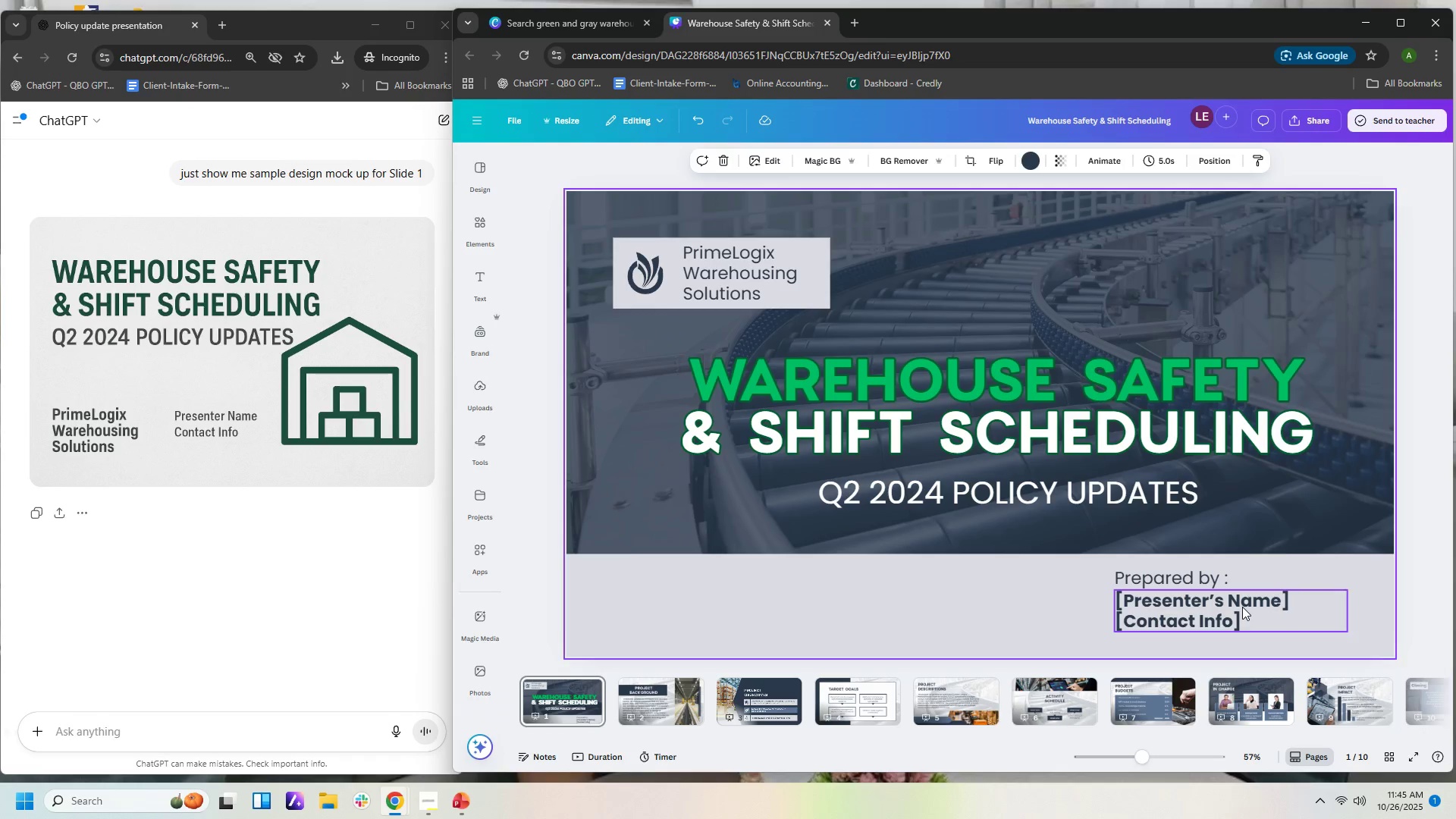 
left_click([1242, 607])
 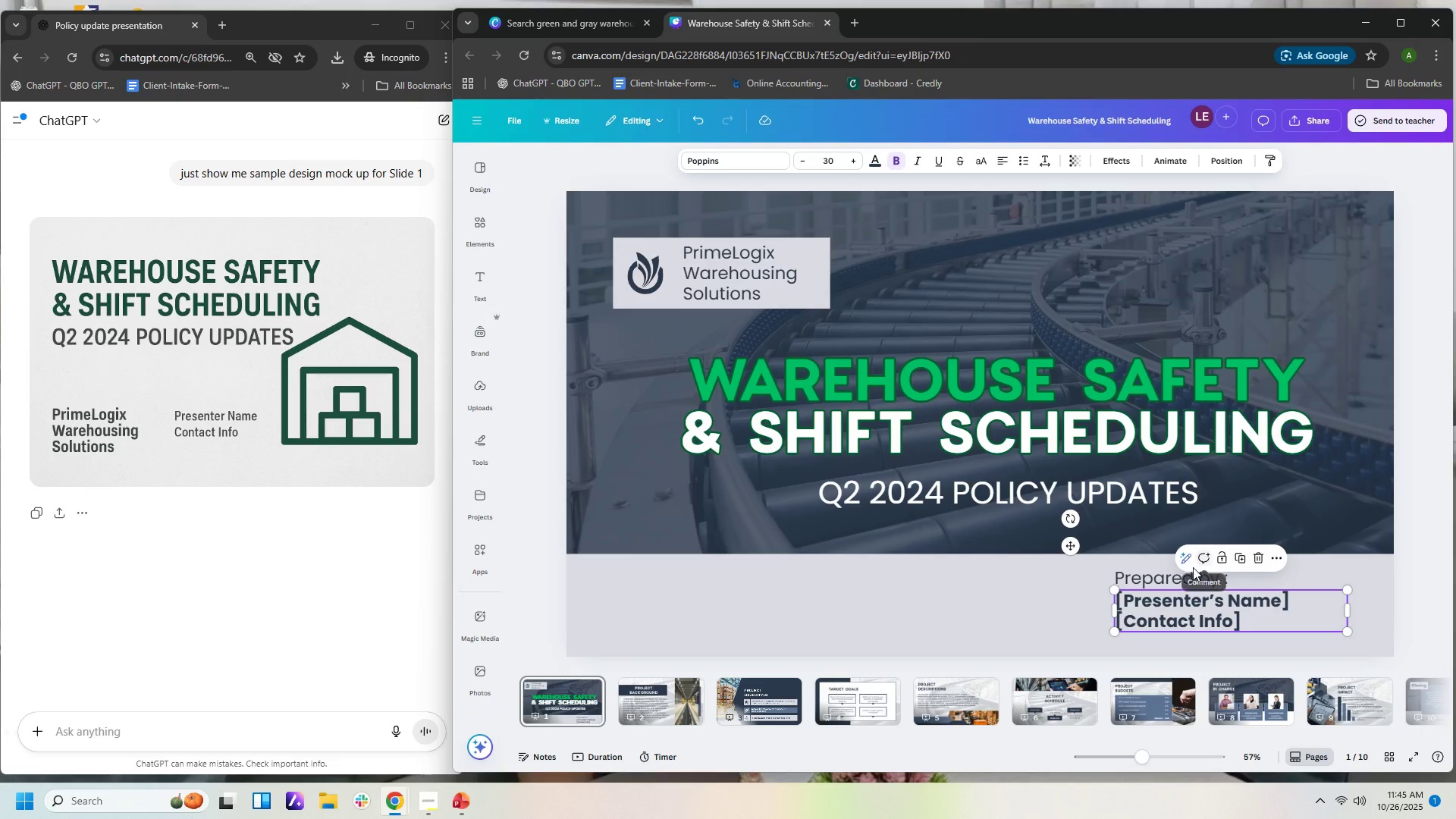 
left_click([1176, 579])
 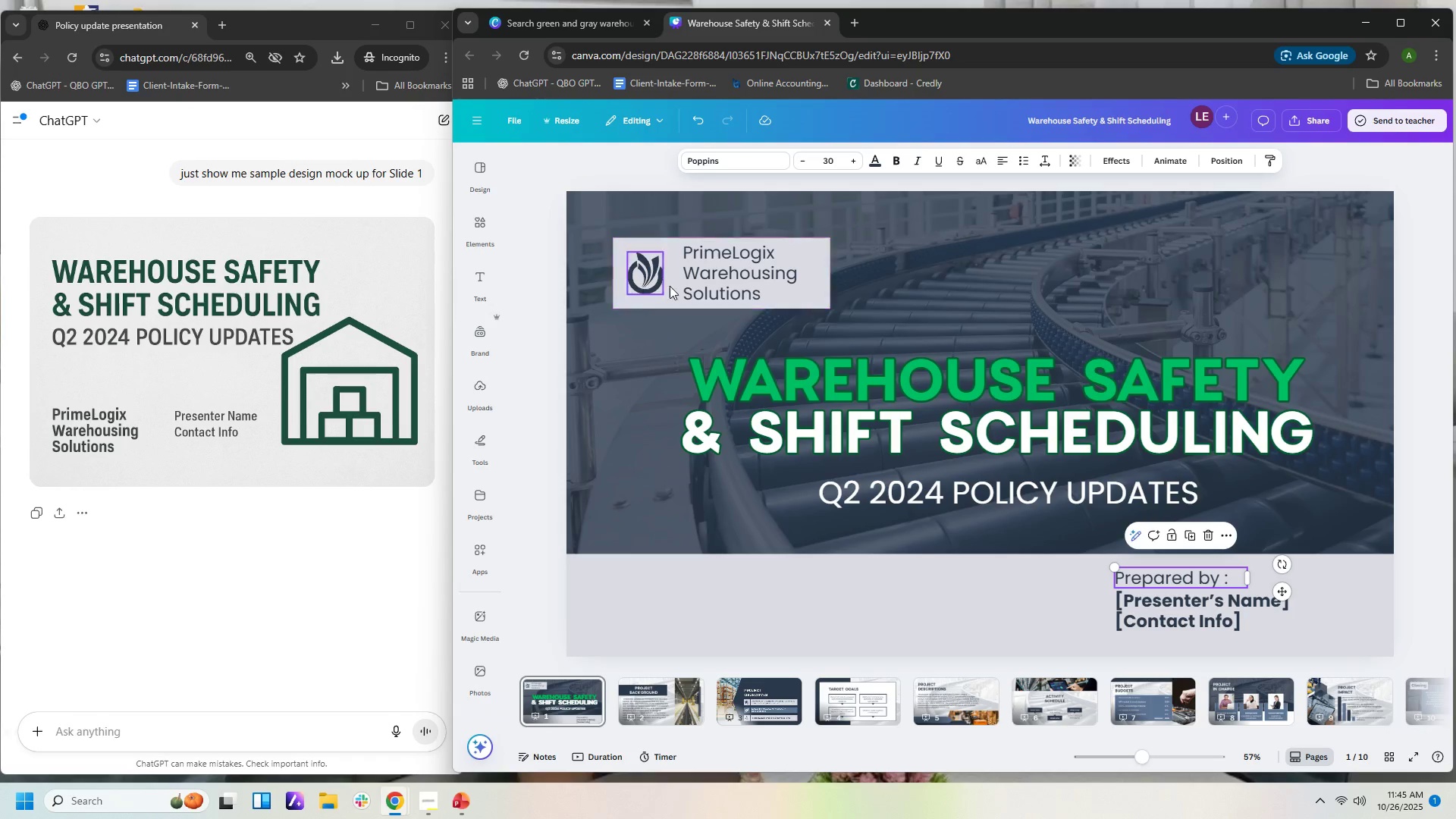 
left_click([692, 276])
 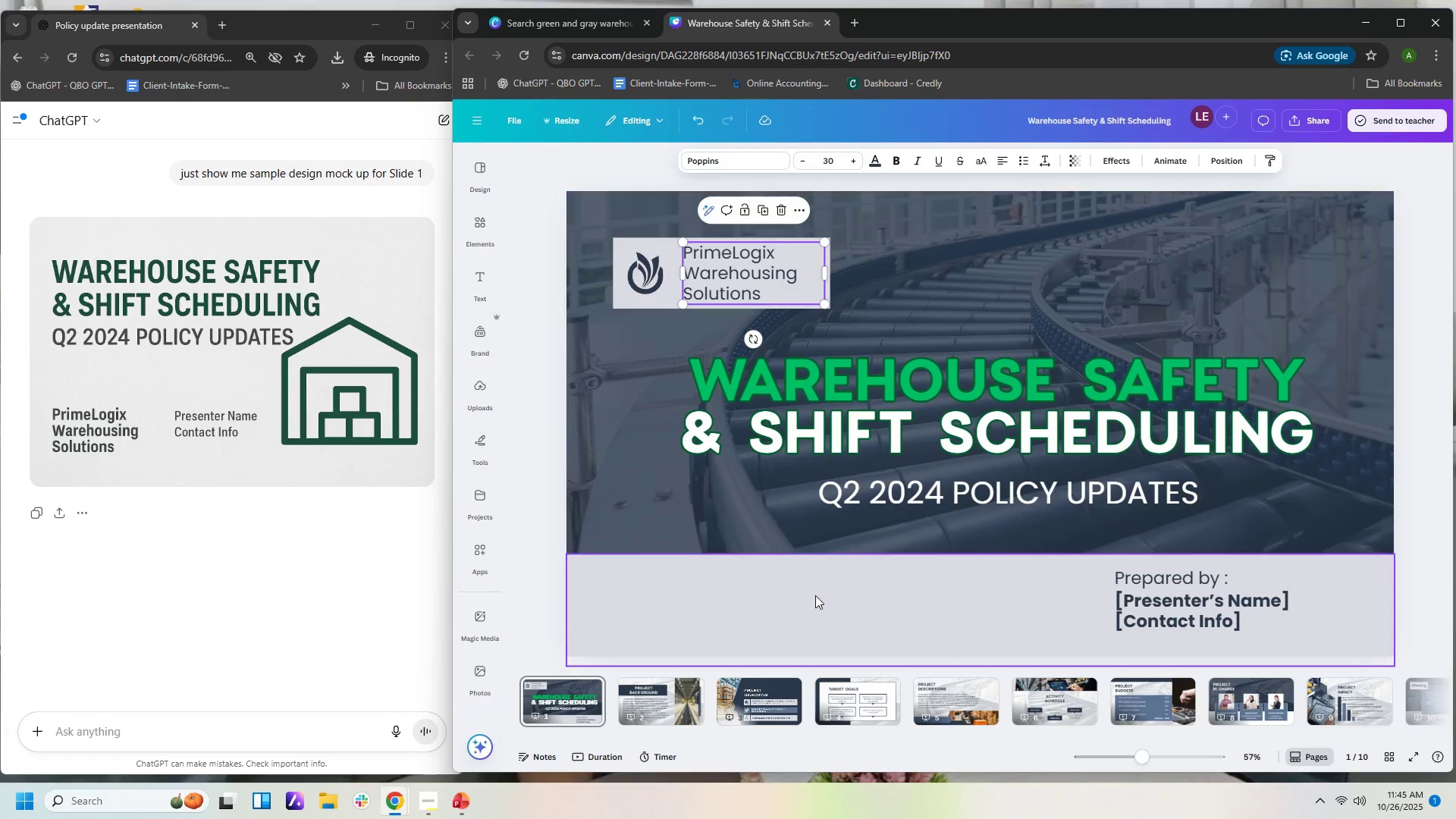 
left_click([814, 601])
 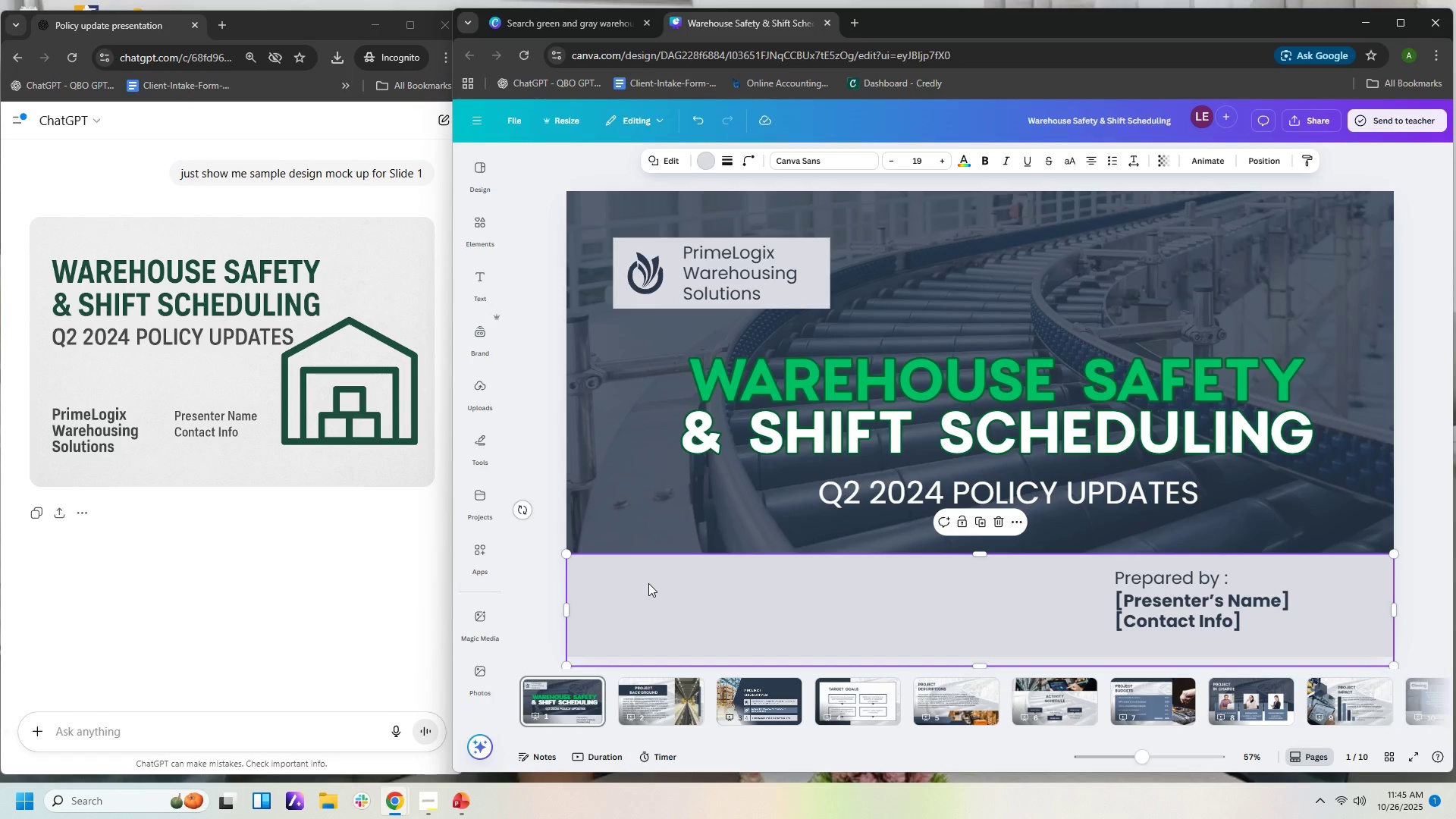 
wait(6.1)
 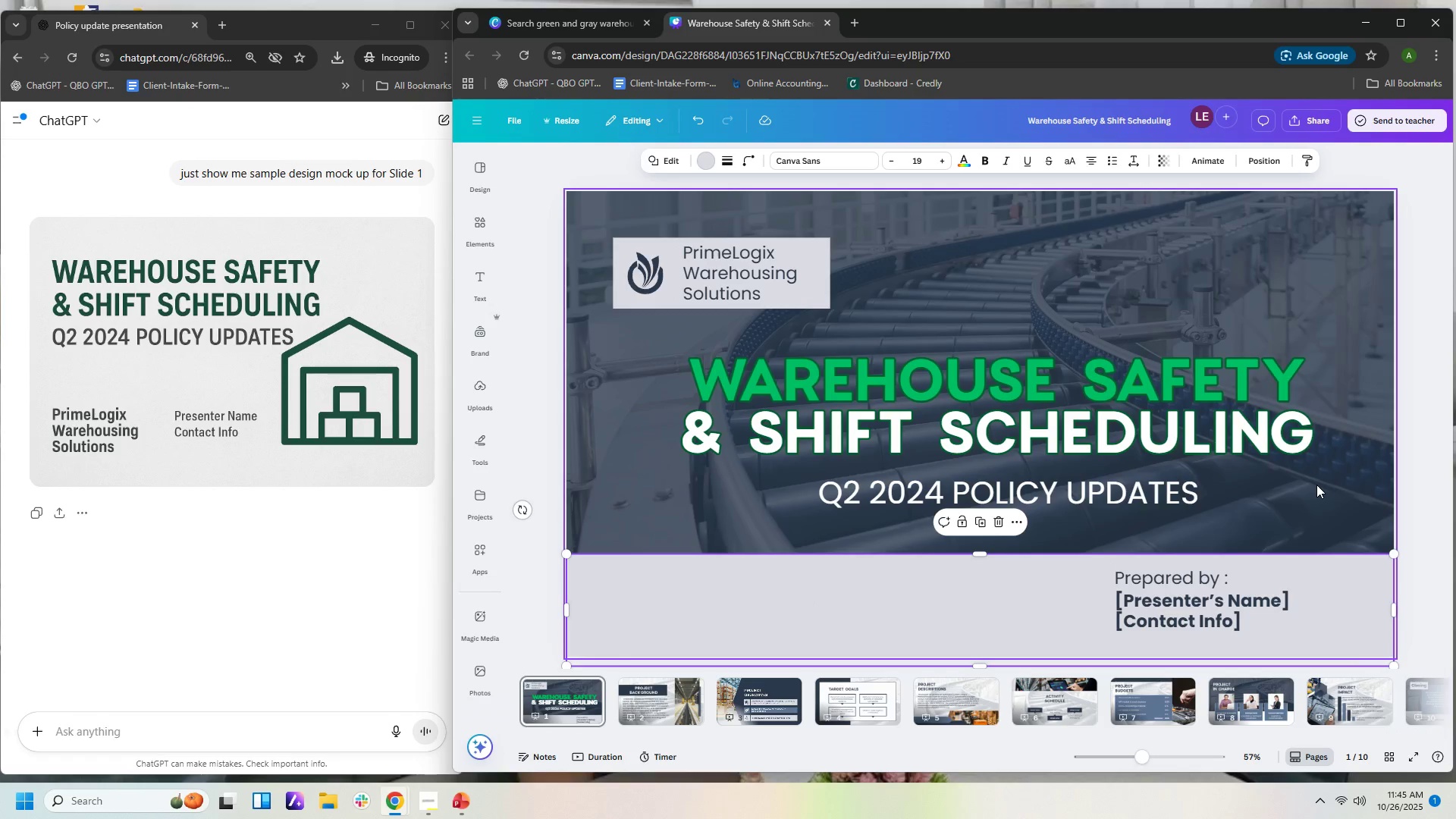 
left_click([351, 729])
 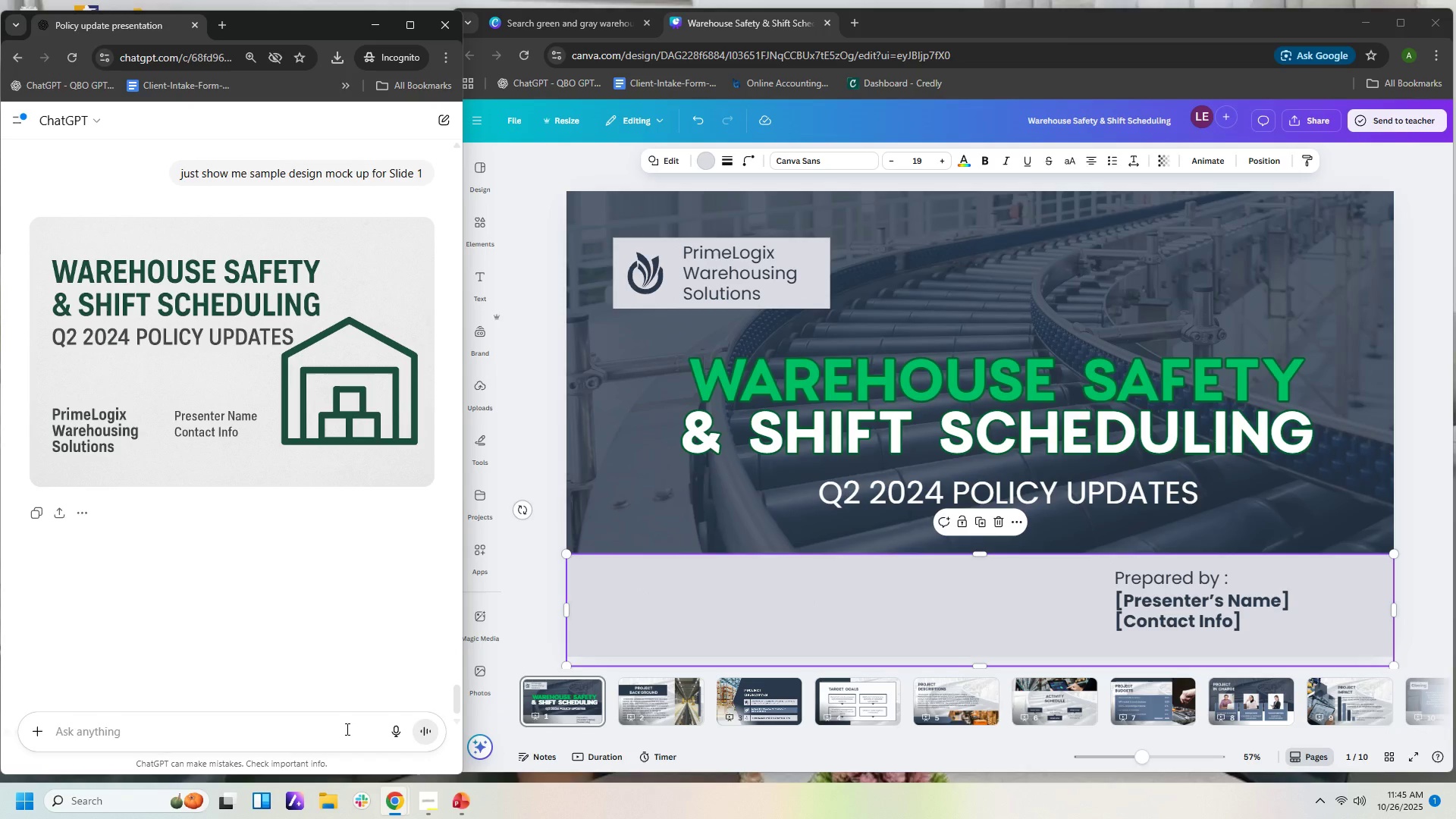 
type(ne)
key(Backspace)
key(Backspace)
key(Backspace)
type(slide)
 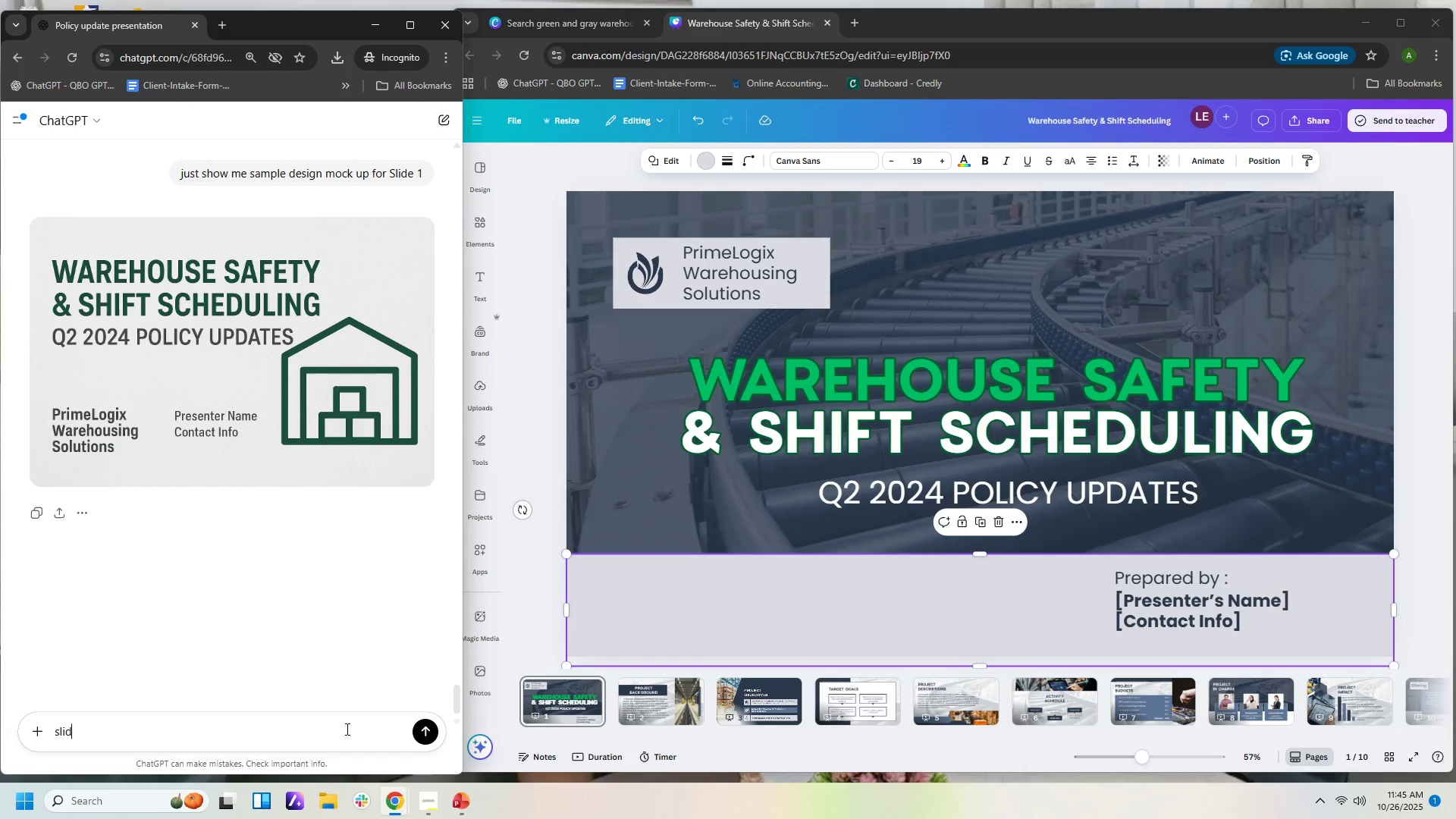 
hold_key(key=Backspace, duration=0.96)
 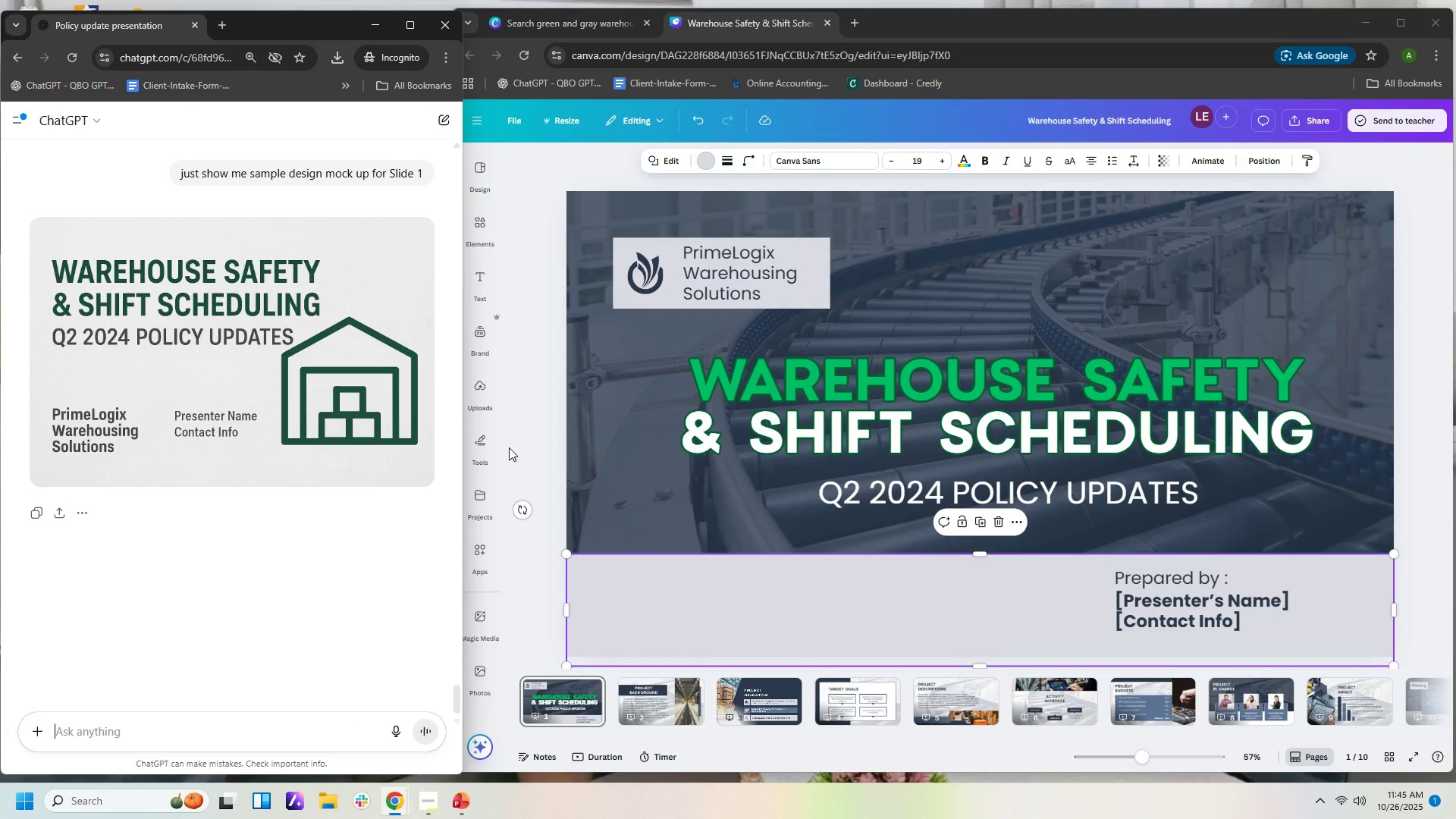 
wait(5.18)
 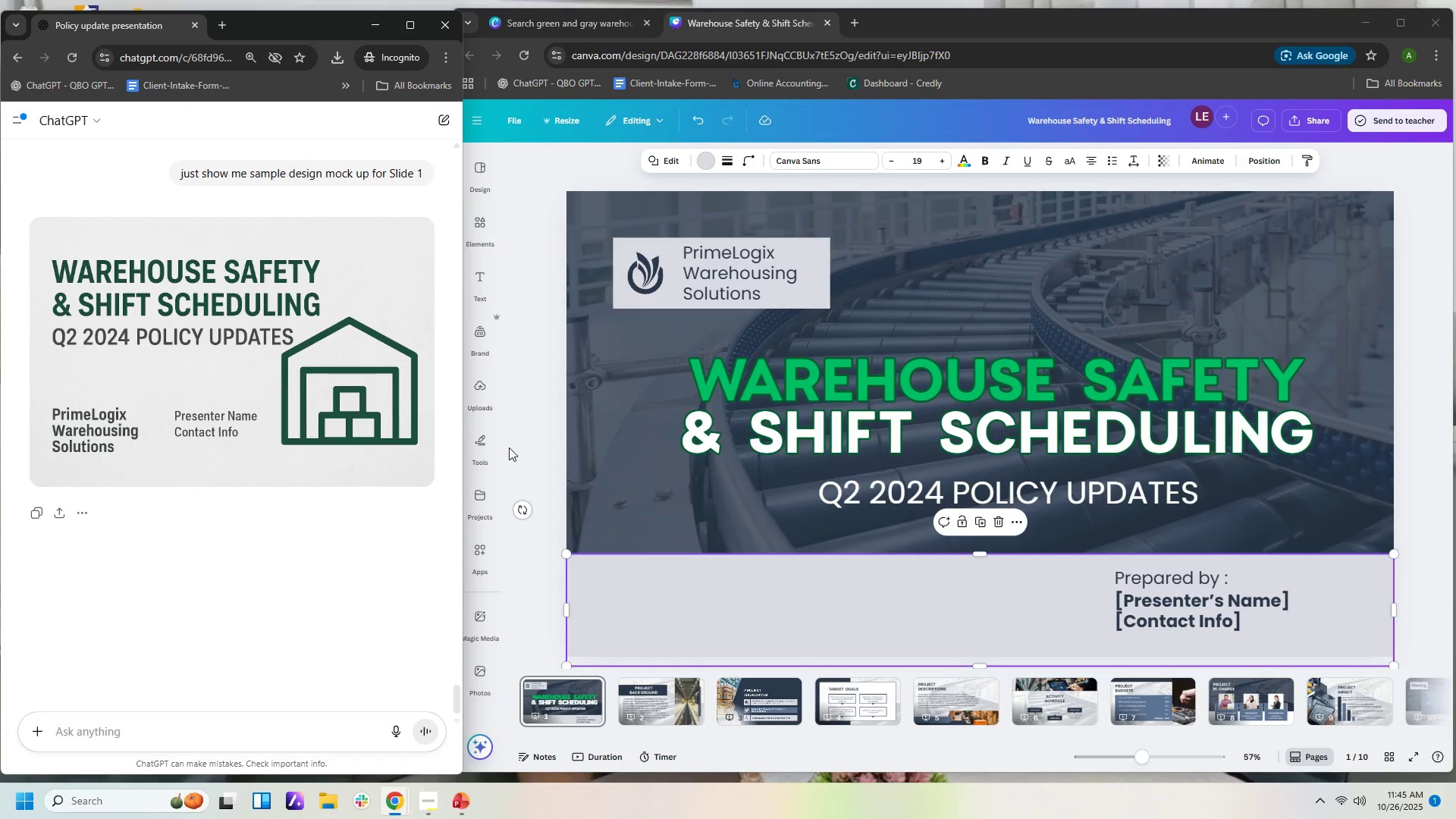 
scroll: coordinate [372, 306], scroll_direction: up, amount: 83.0
 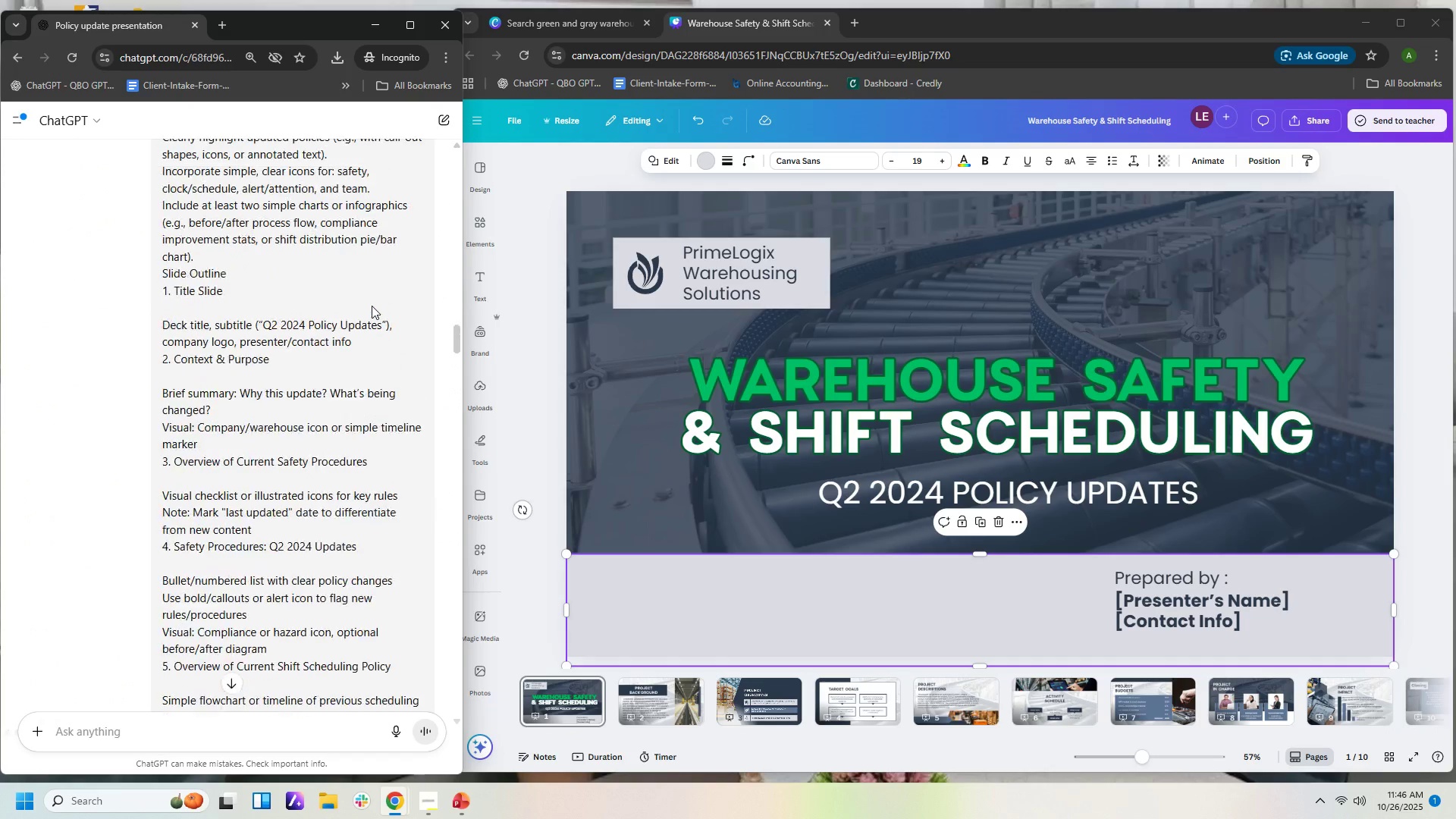 
scroll: coordinate [372, 311], scroll_direction: down, amount: 33.0
 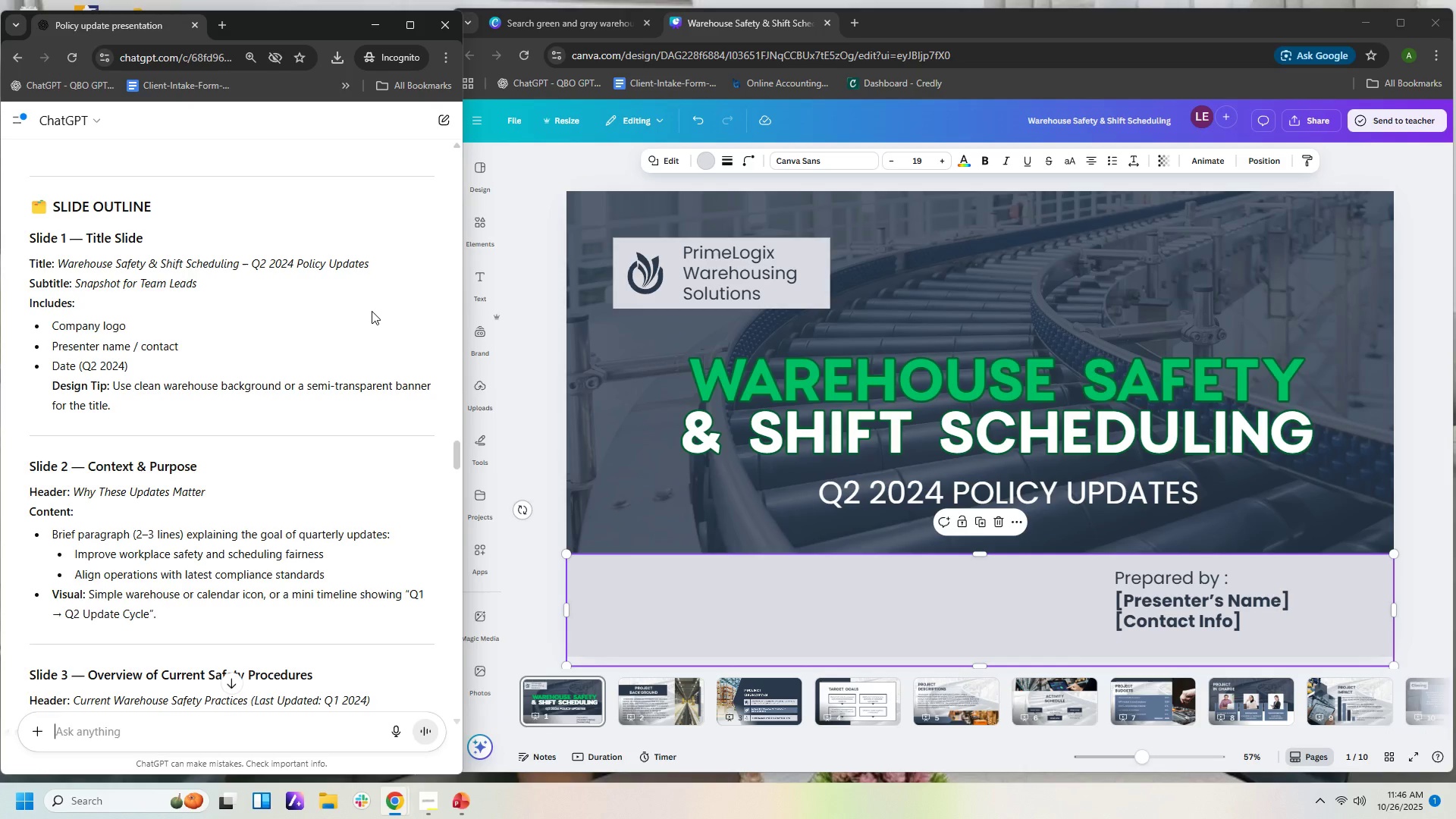 
wait(12.58)
 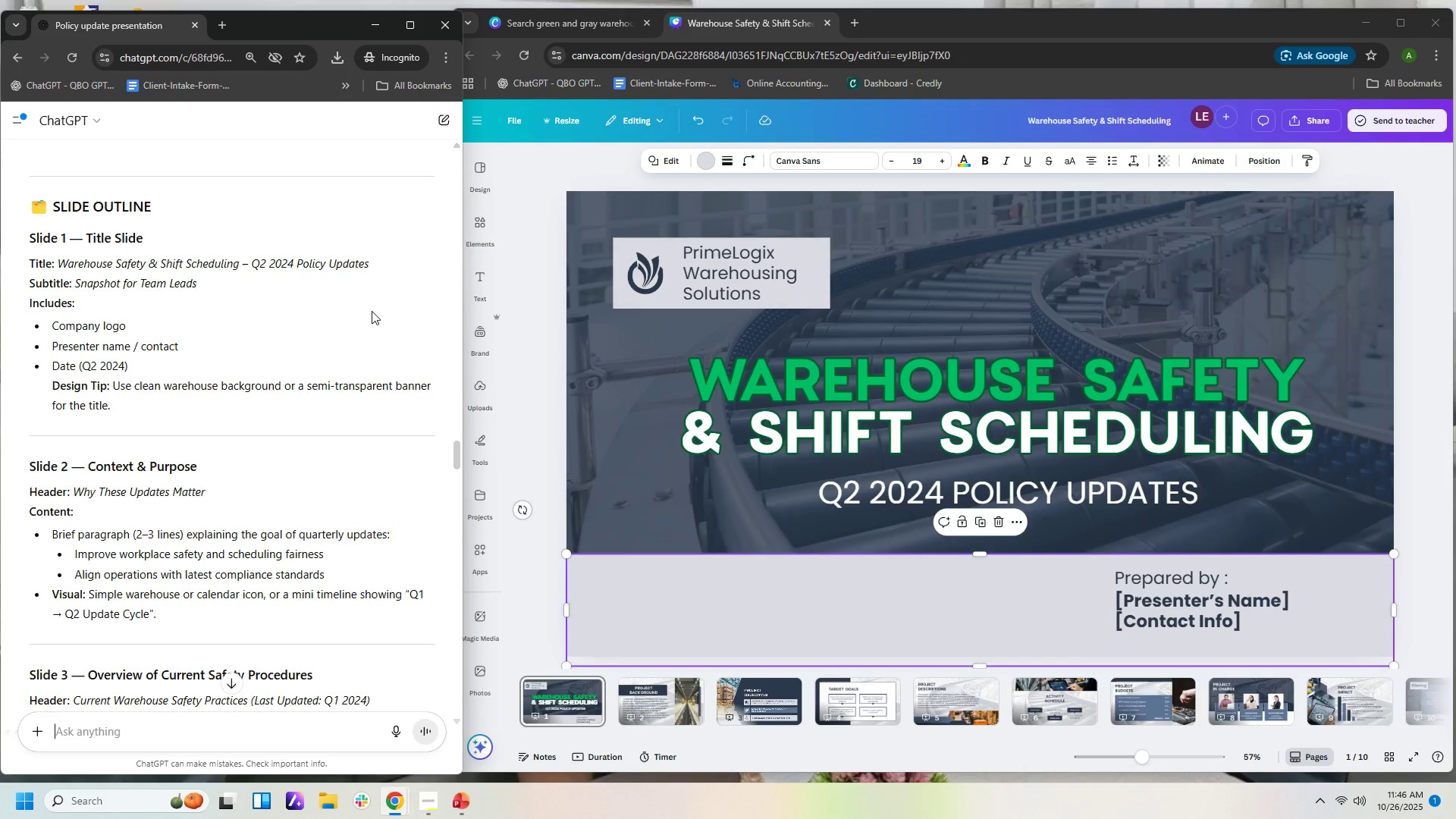 
scroll: coordinate [372, 311], scroll_direction: down, amount: 2.0
 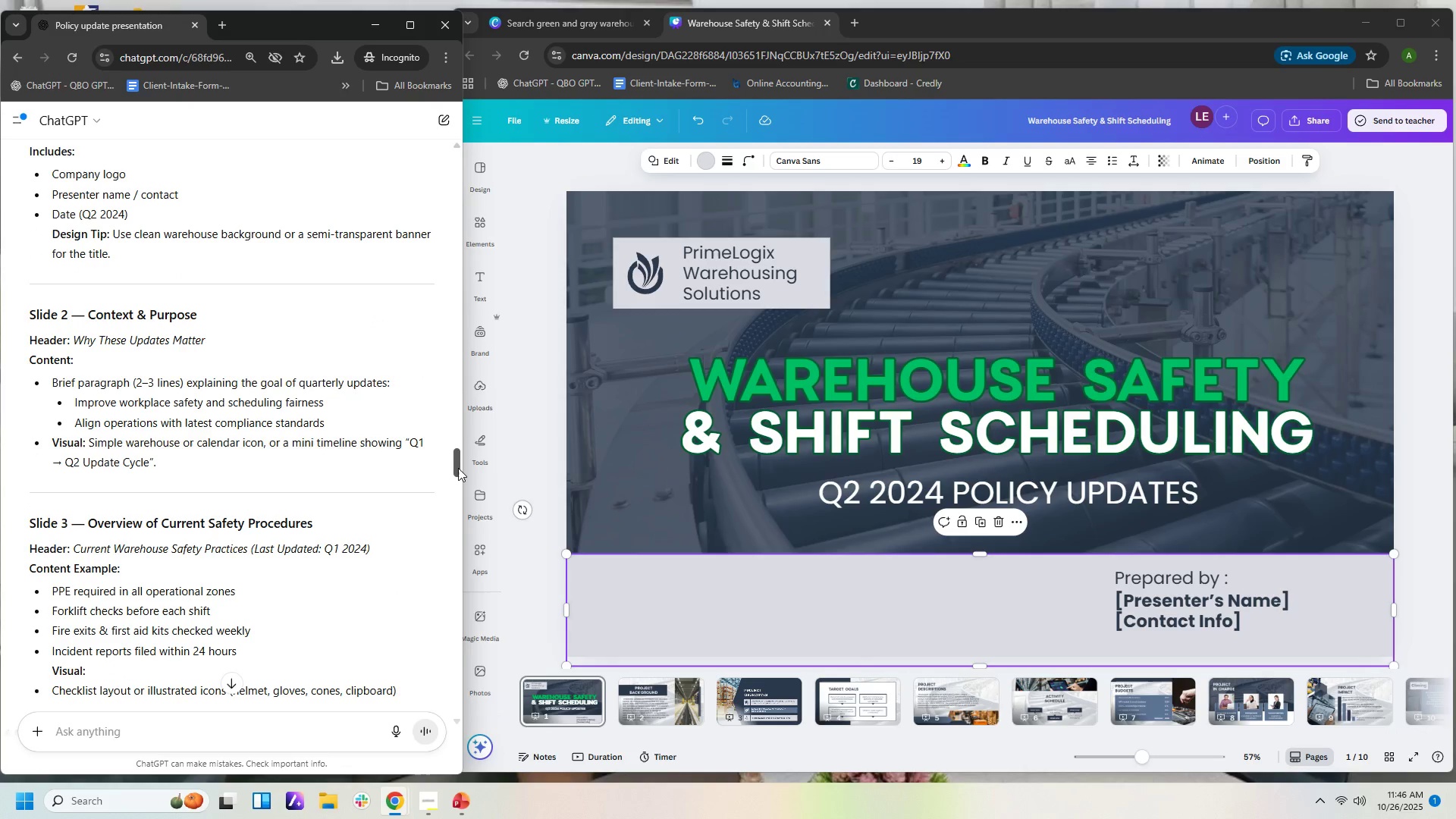 
left_click_drag(start_coordinate=[458, 468], to_coordinate=[466, 211])
 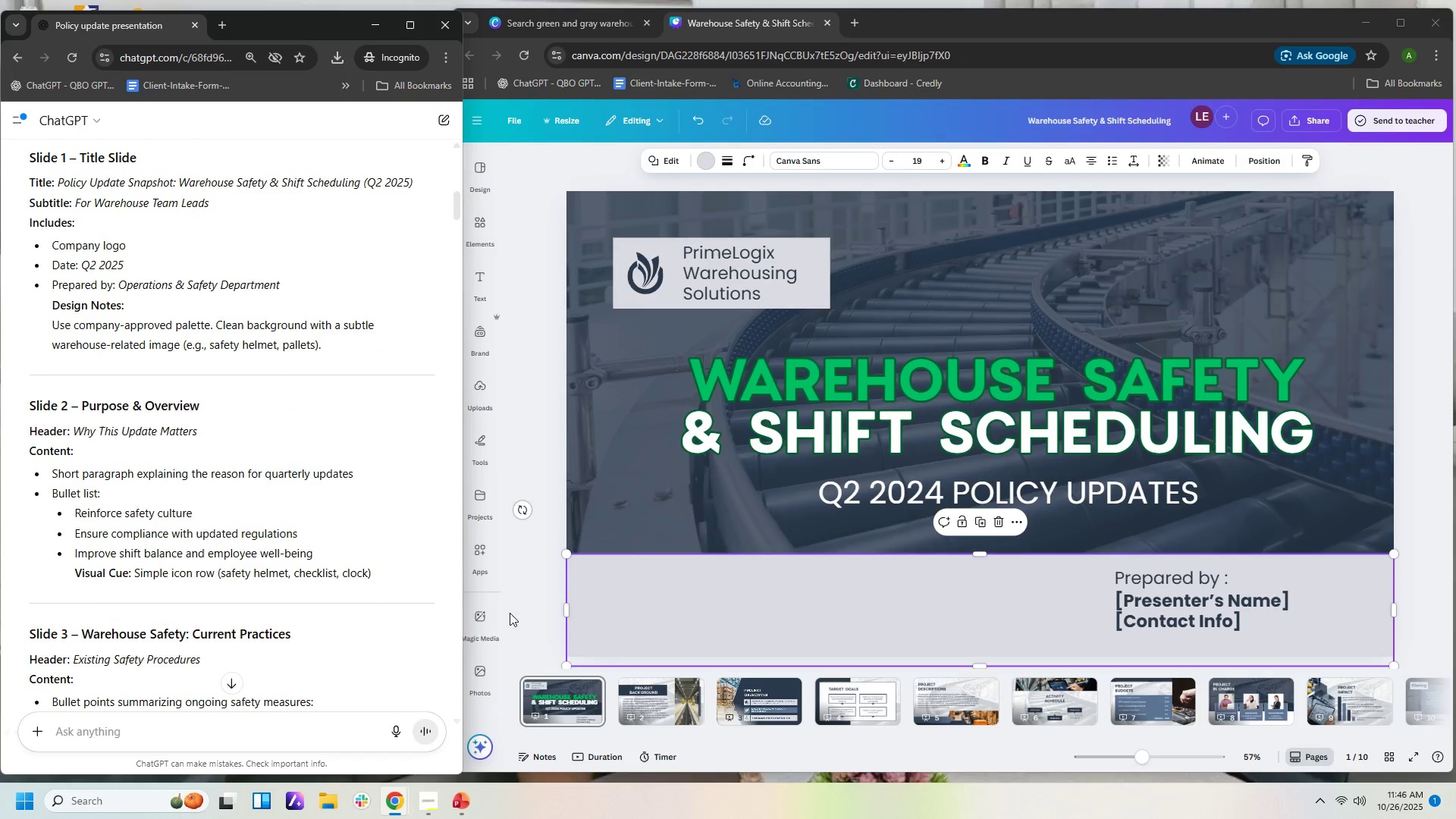 
wait(6.51)
 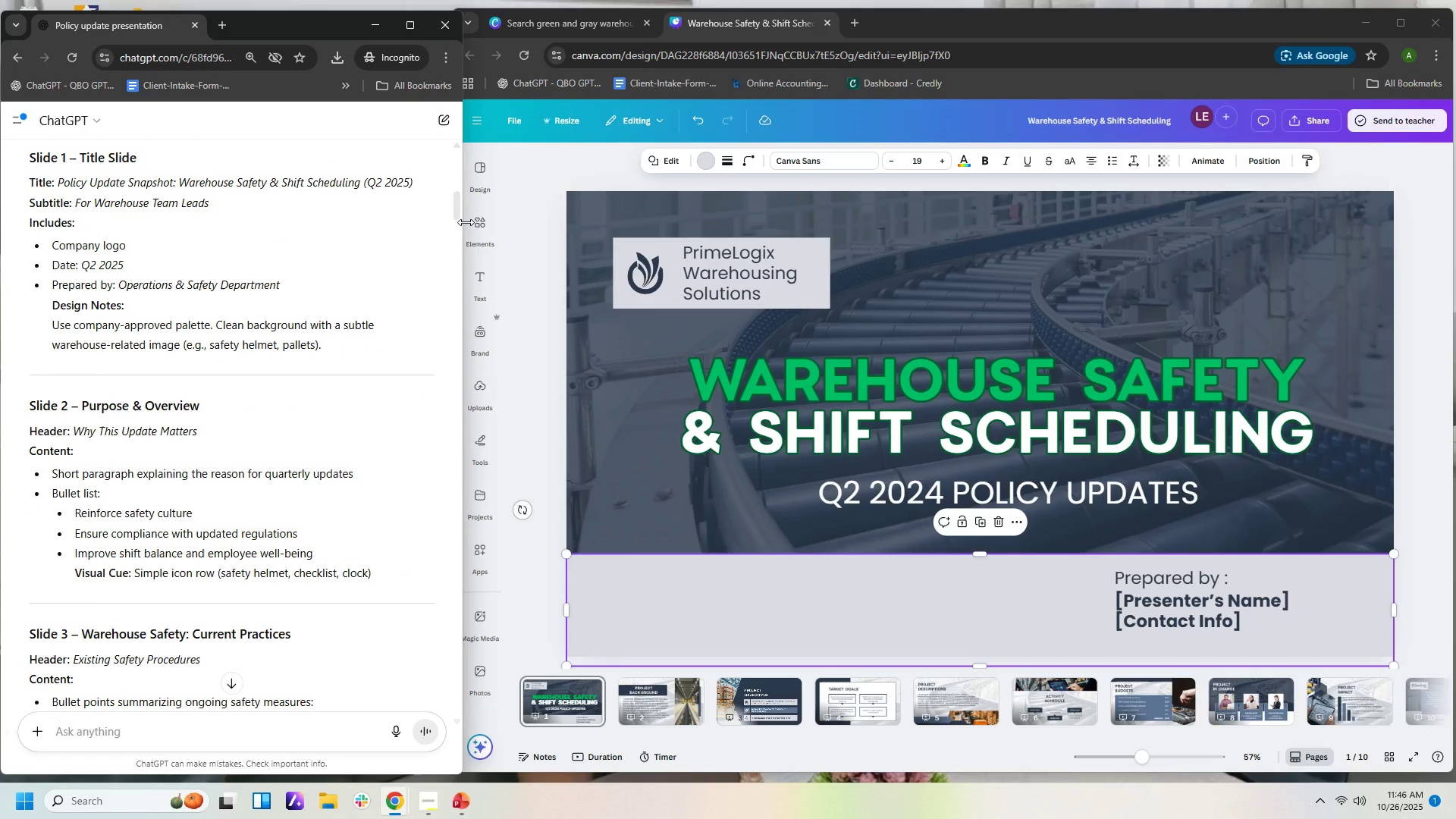 
left_click([1253, 598])
 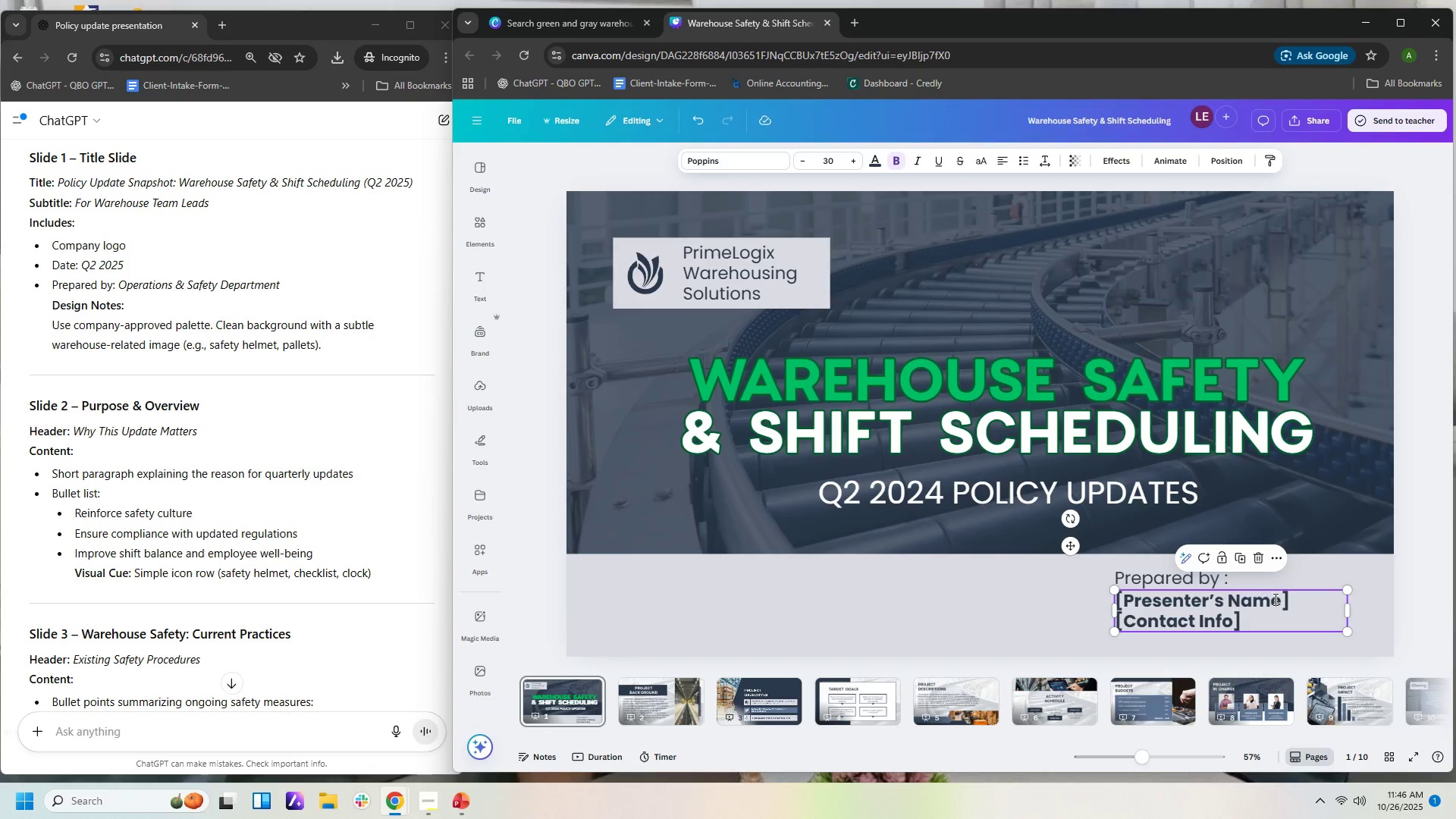 
double_click([1274, 599])
 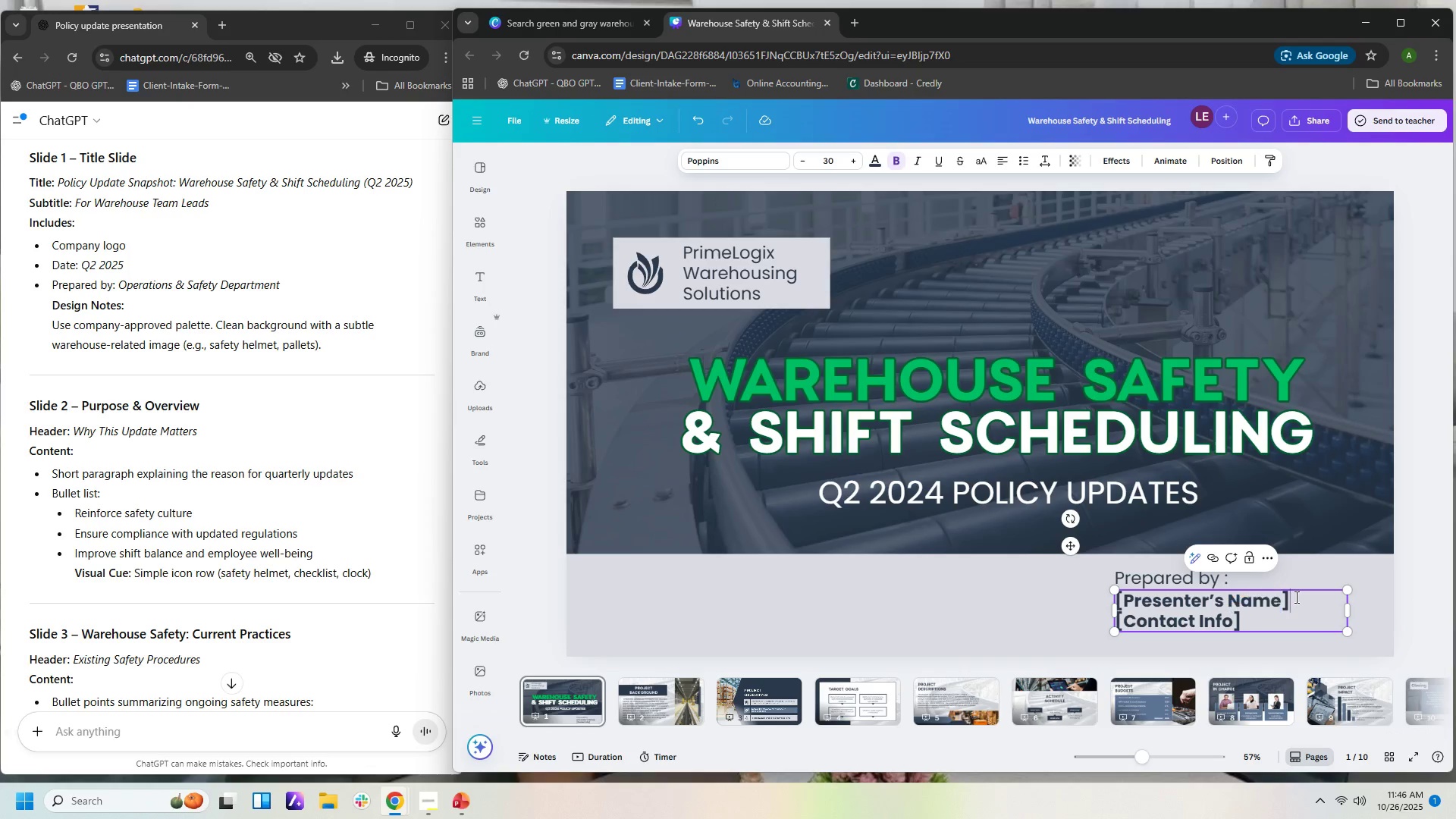 
left_click([1295, 597])
 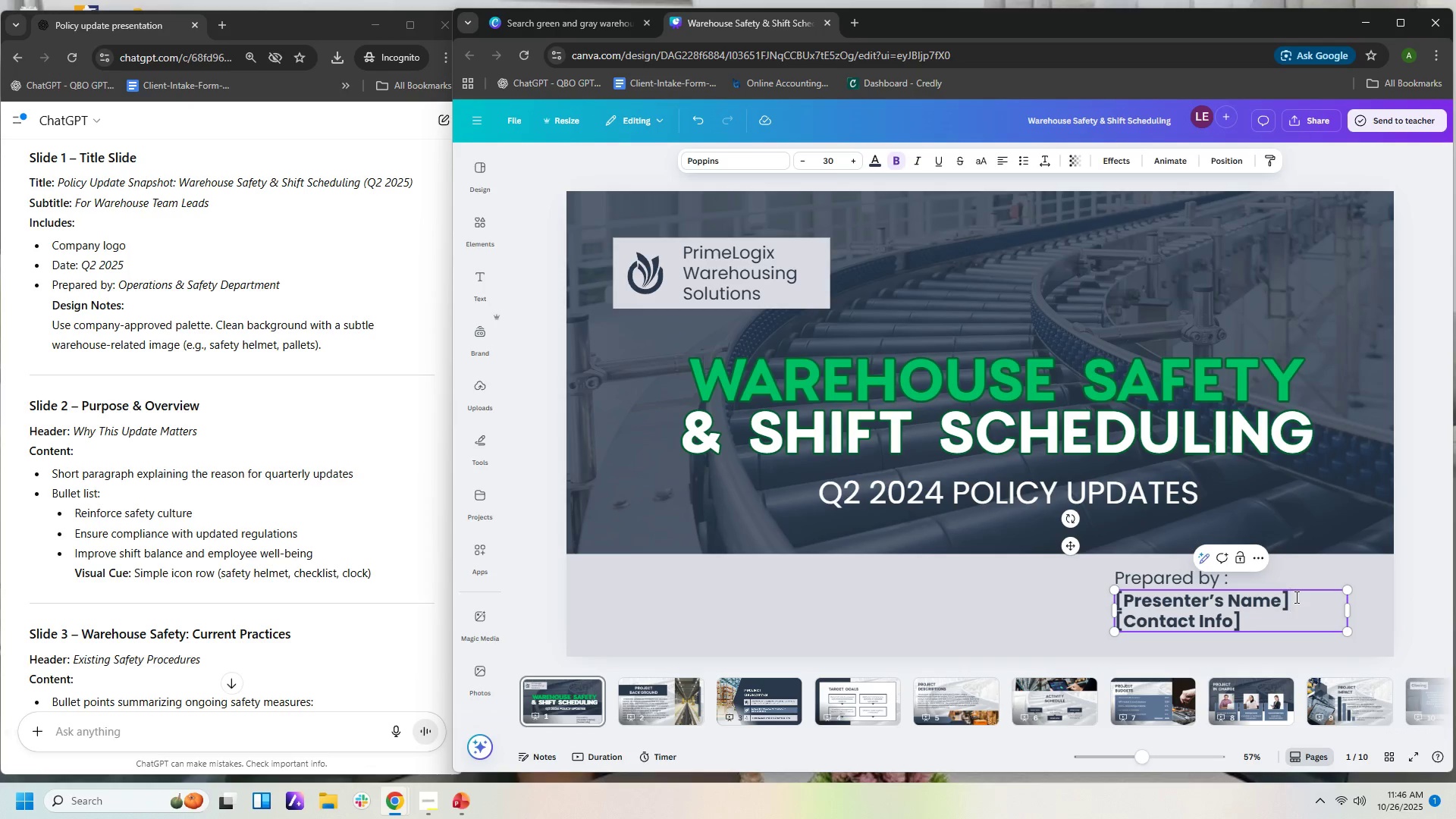 
left_click_drag(start_coordinate=[1295, 597], to_coordinate=[1119, 584])
 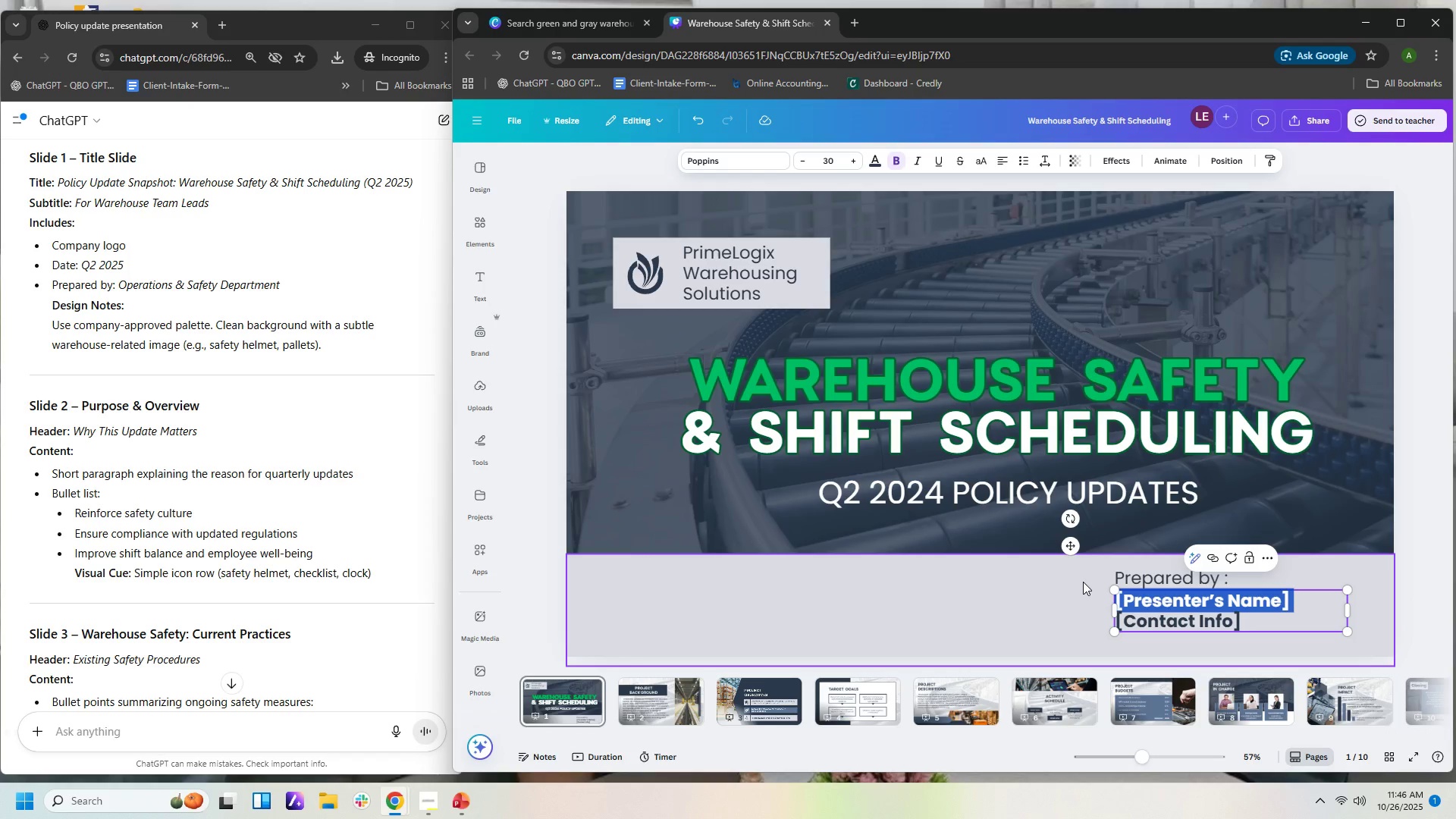 
type(Operar)
key(Backspace)
type(tiond )
key(Backspace)
key(Backspace)
type(s & Safety Department)
 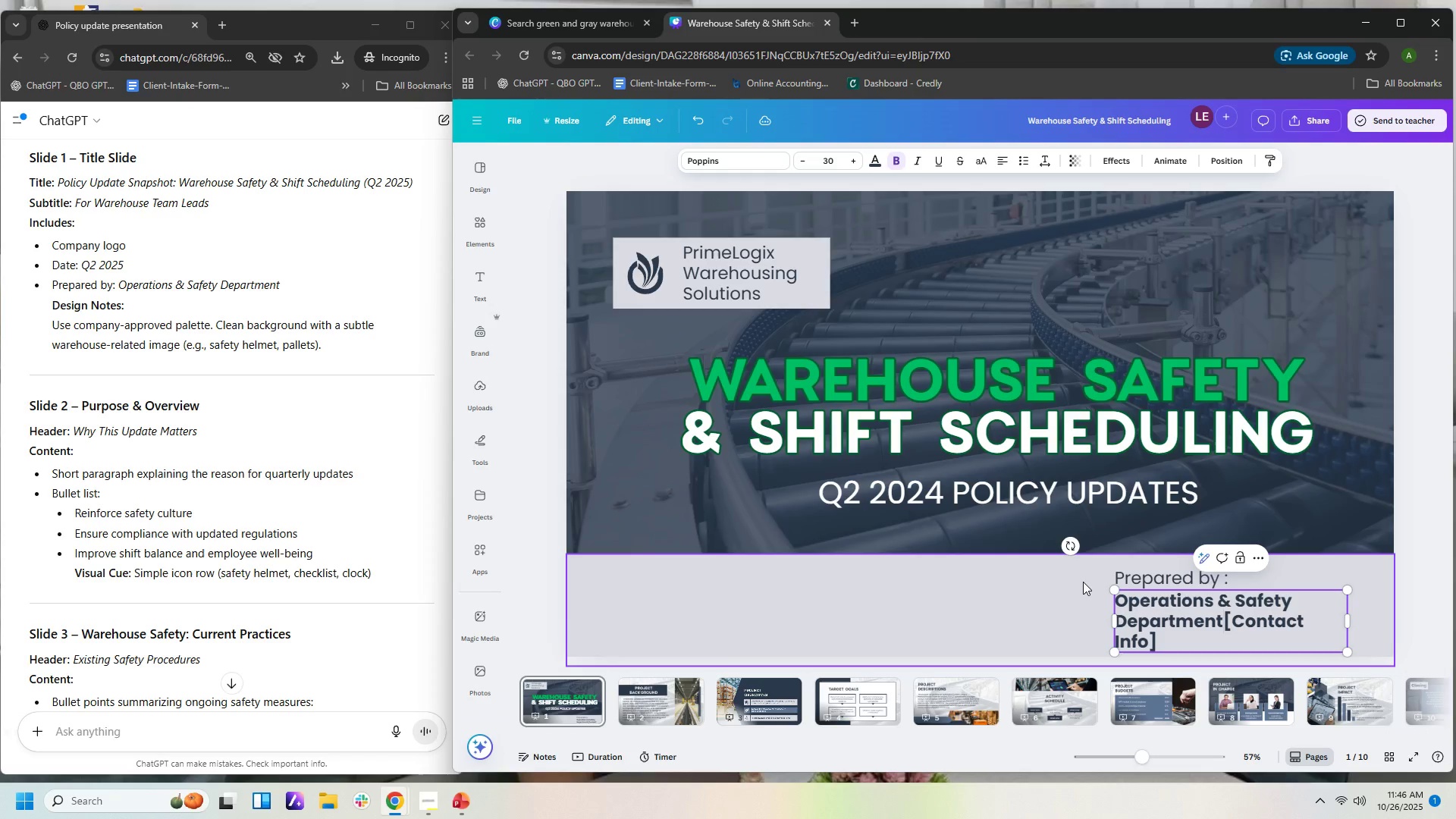 
hold_key(key=Delete, duration=1.53)
 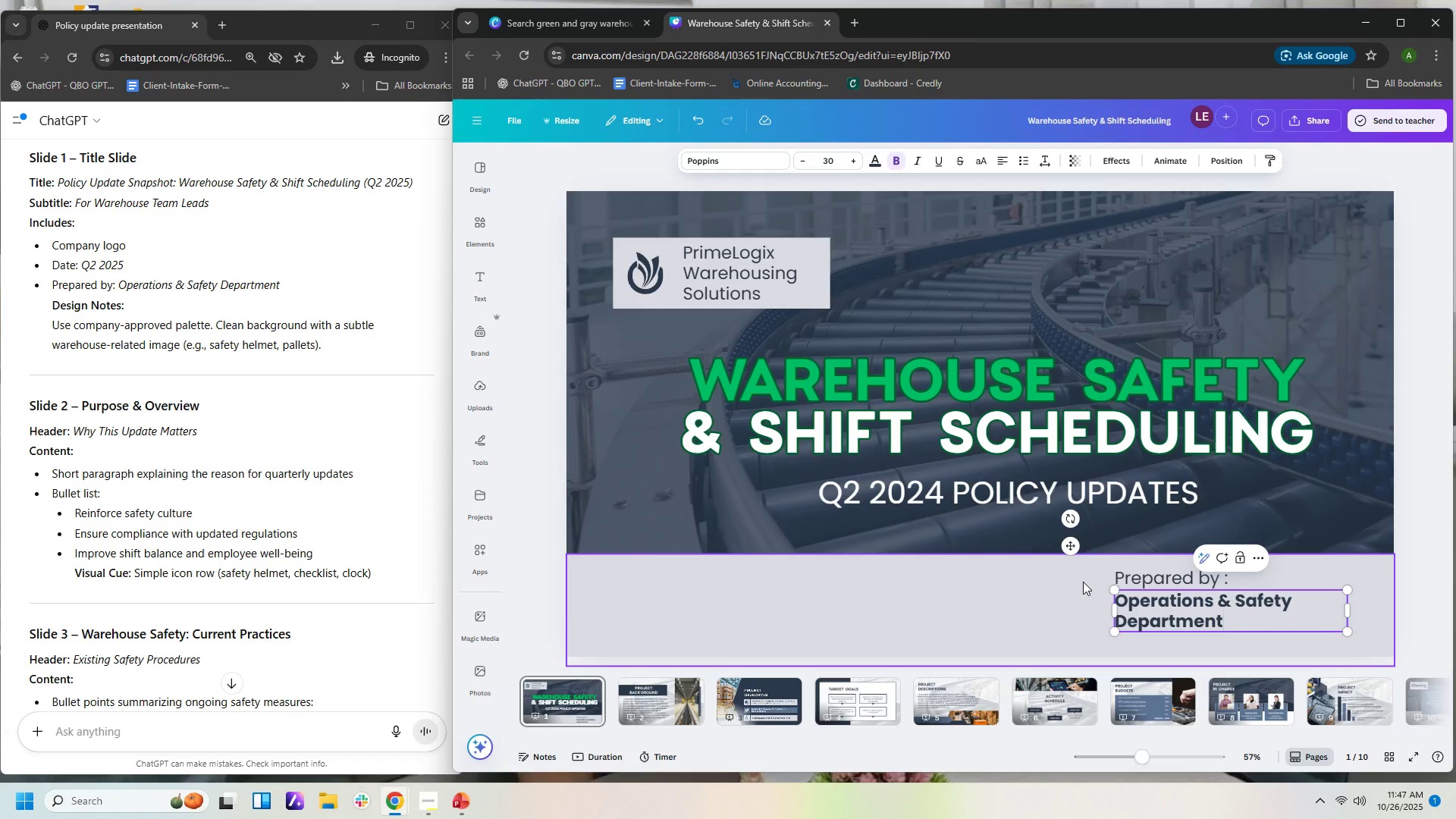 
key(Delete)
 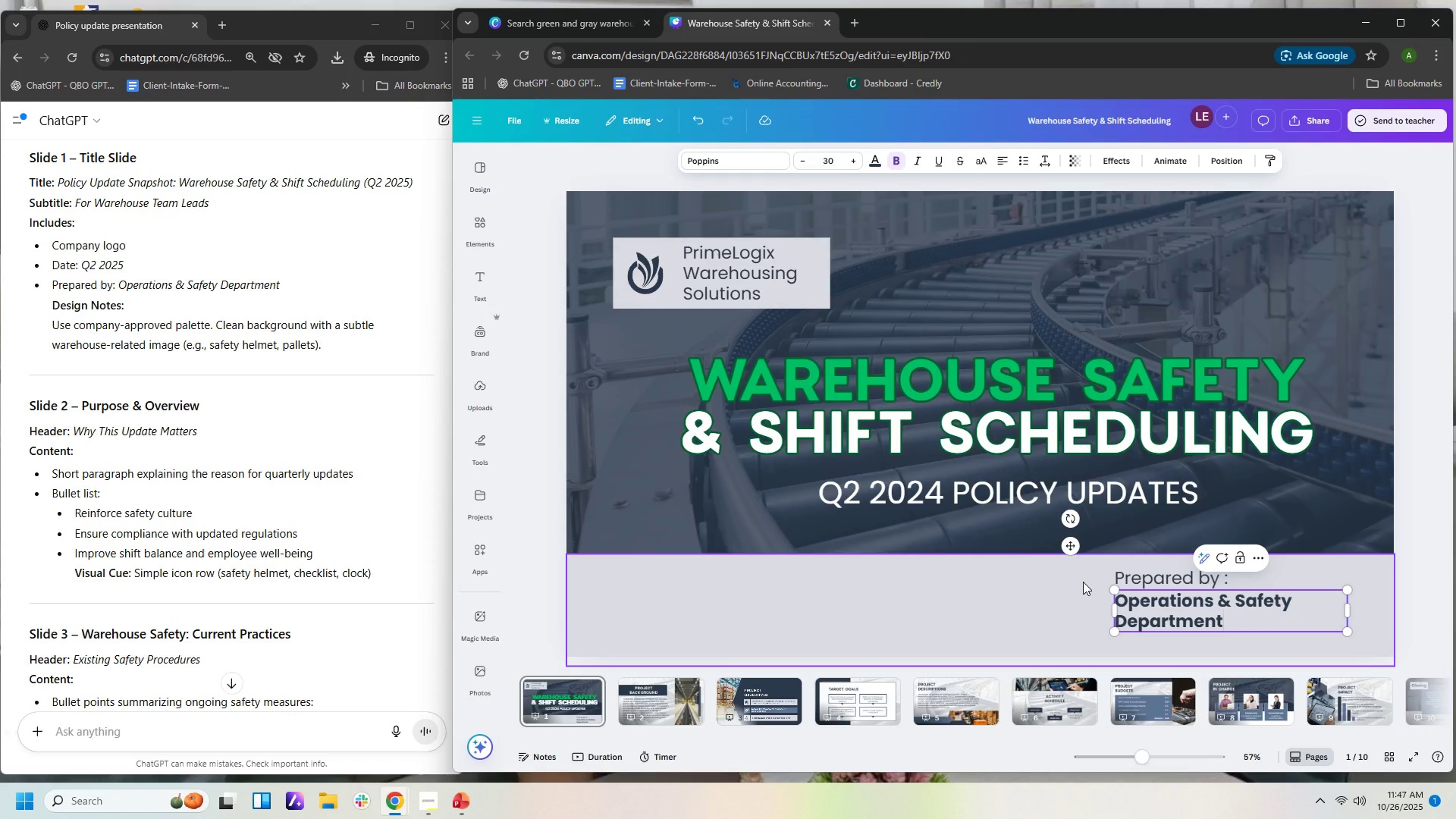 
key(Delete)
 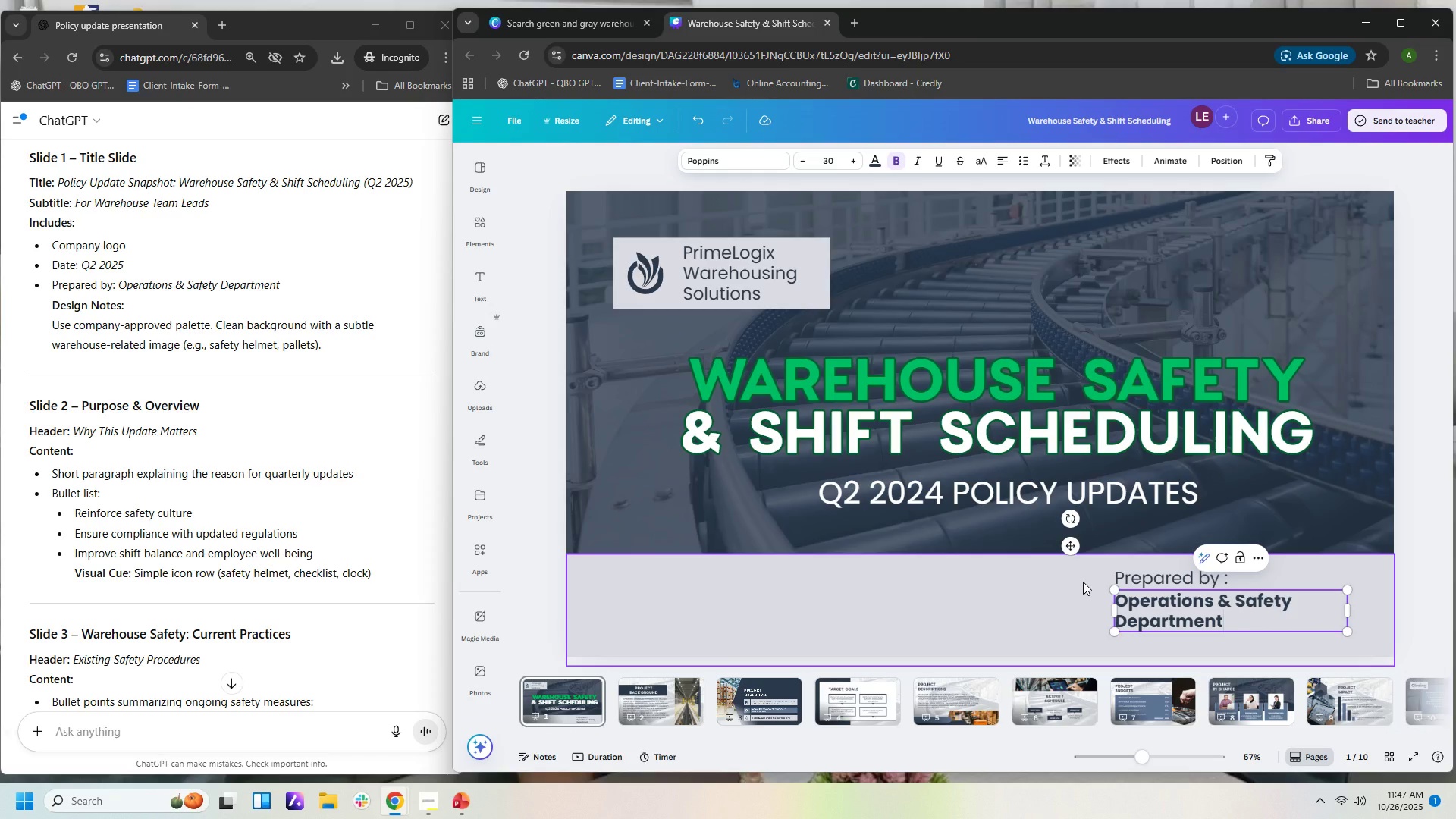 
key(Delete)
 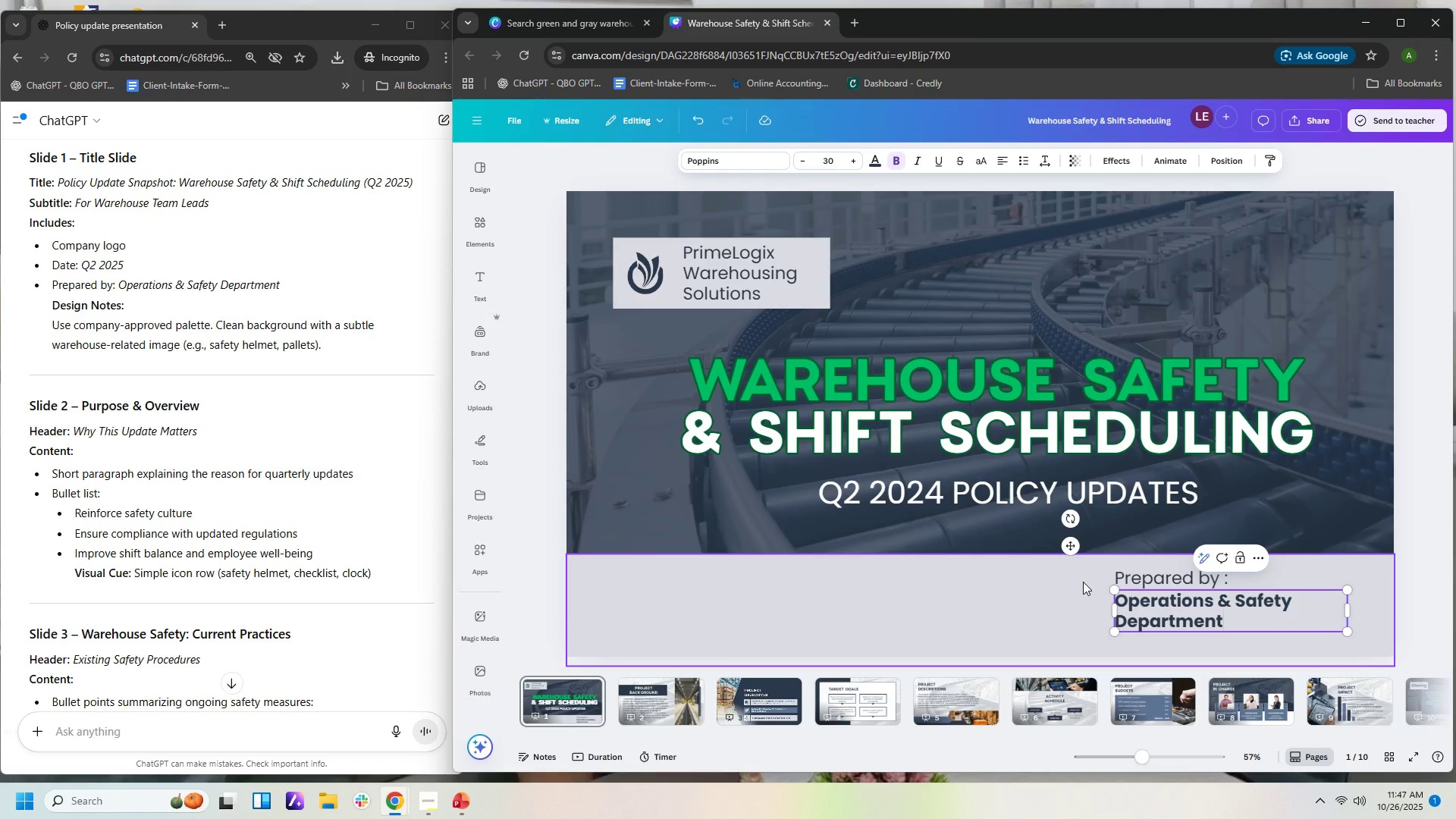 
key(Delete)
 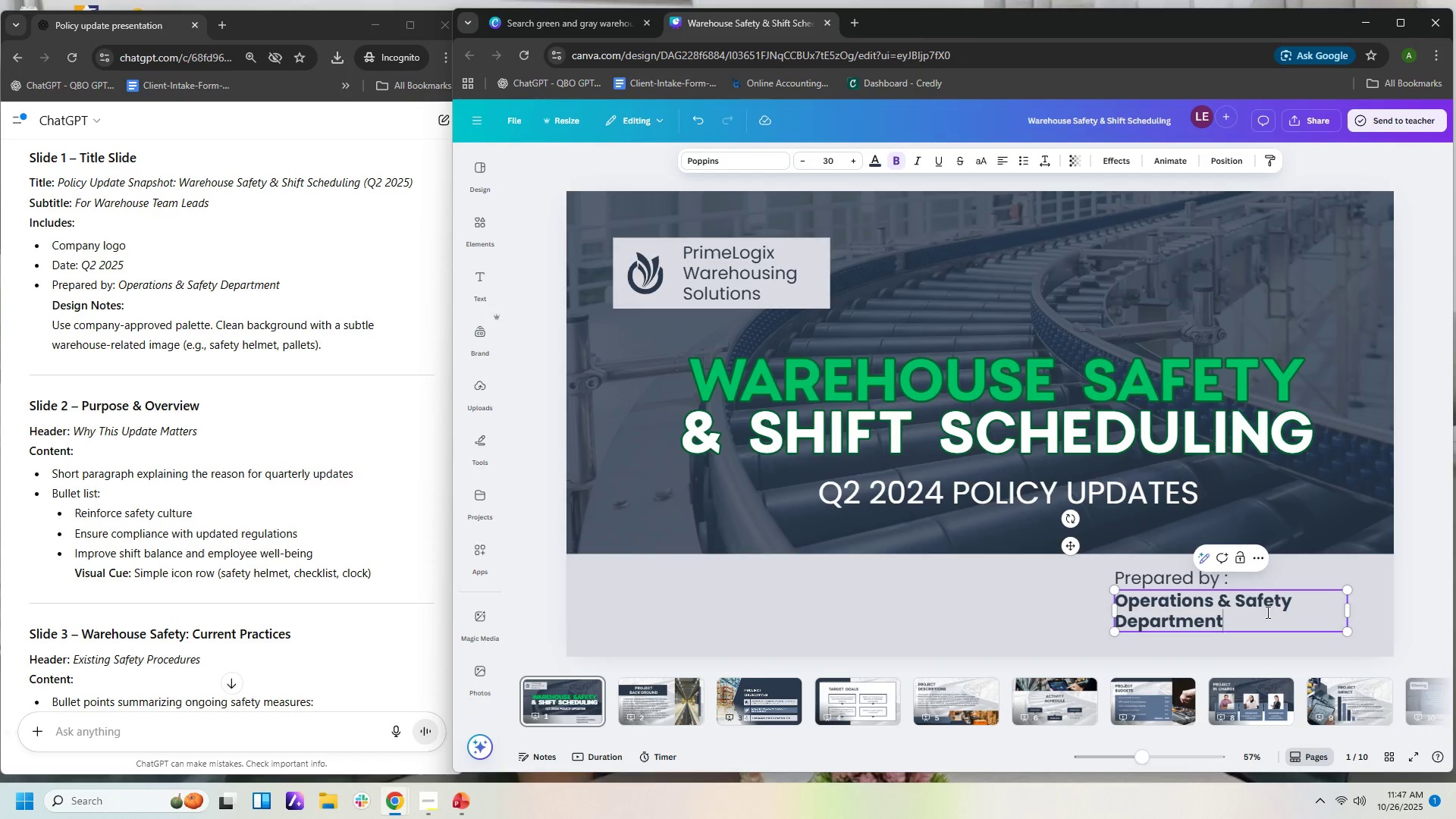 
left_click([1376, 617])
 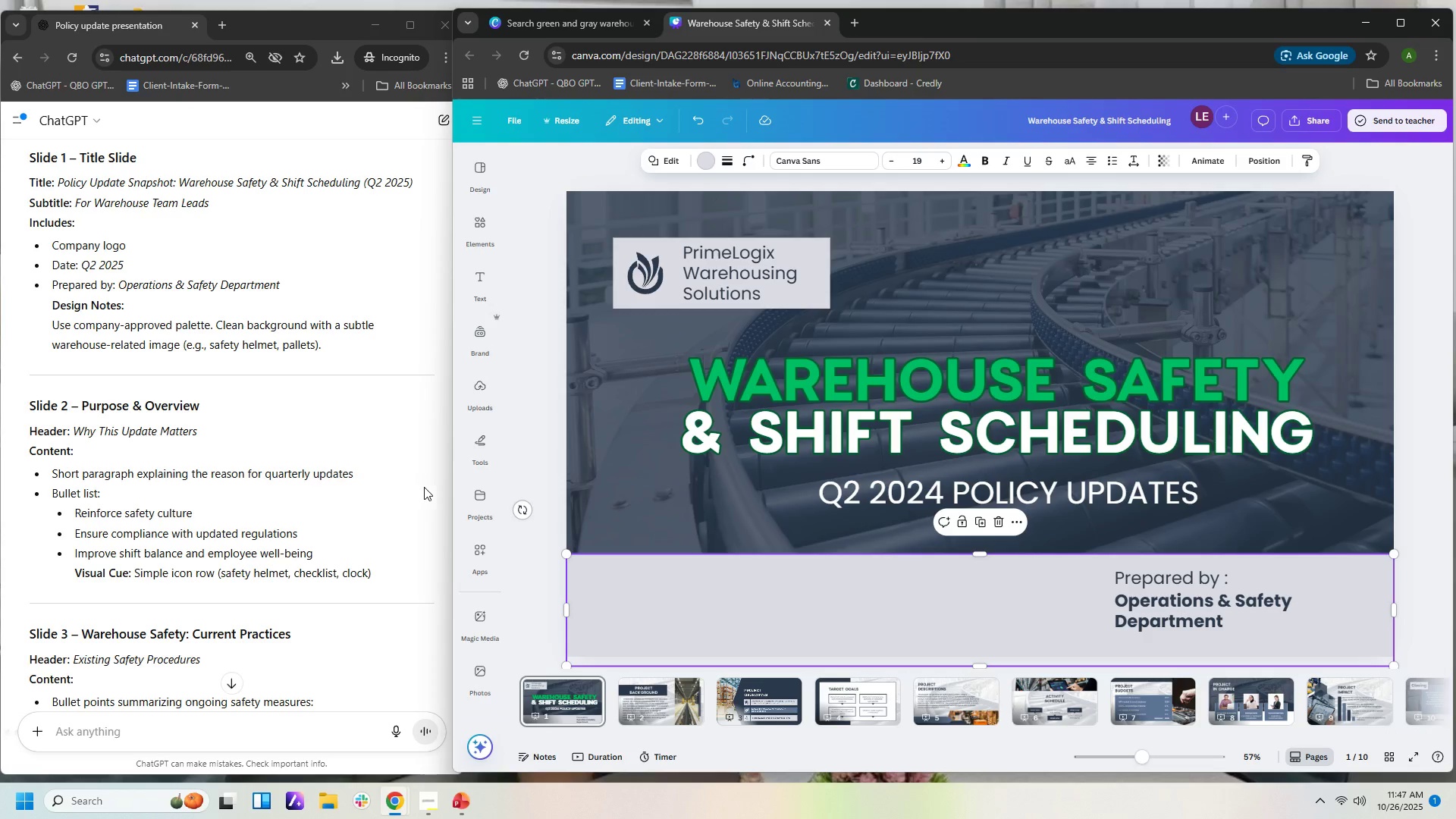 
wait(16.03)
 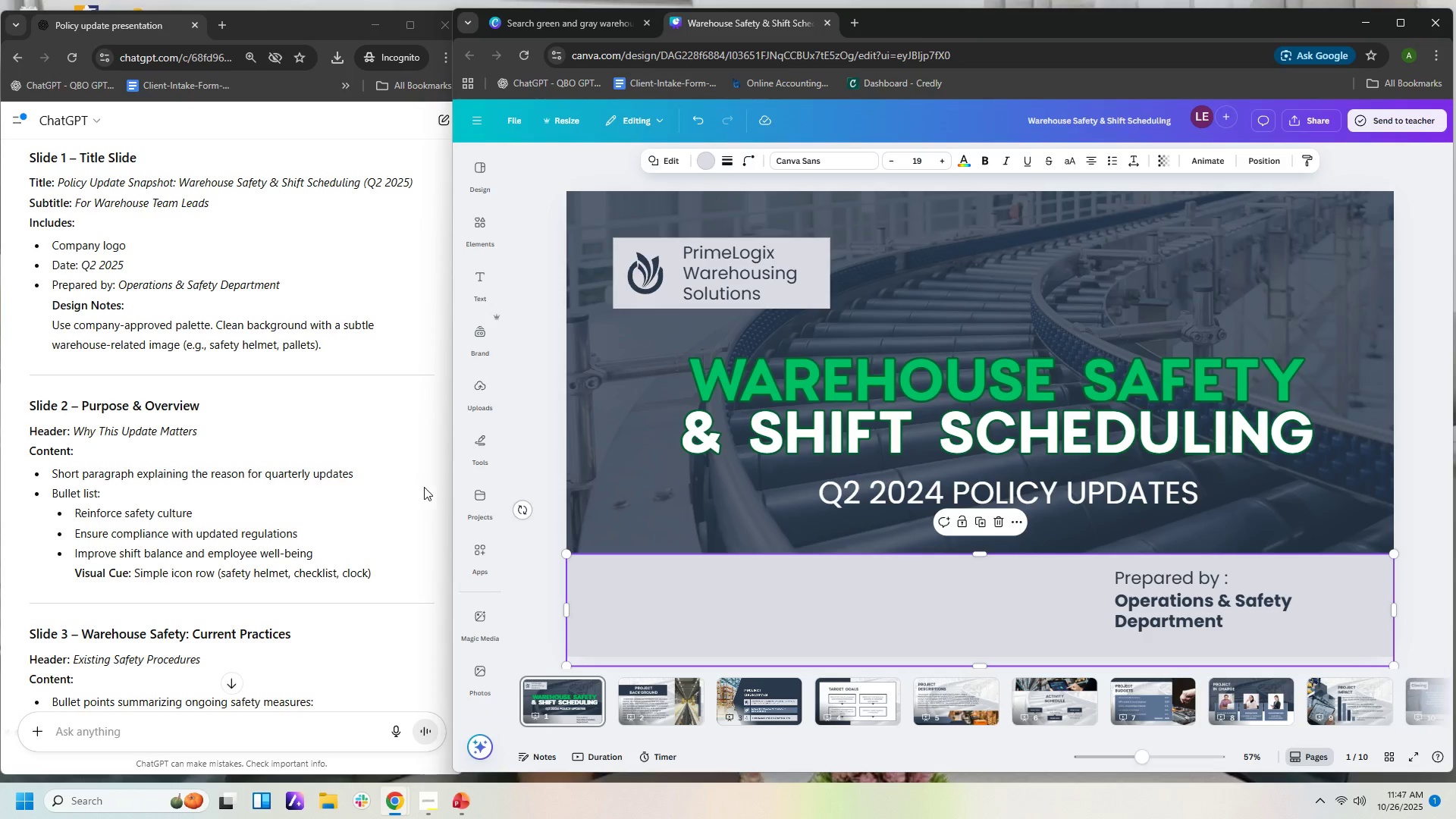 
left_click([428, 807])